 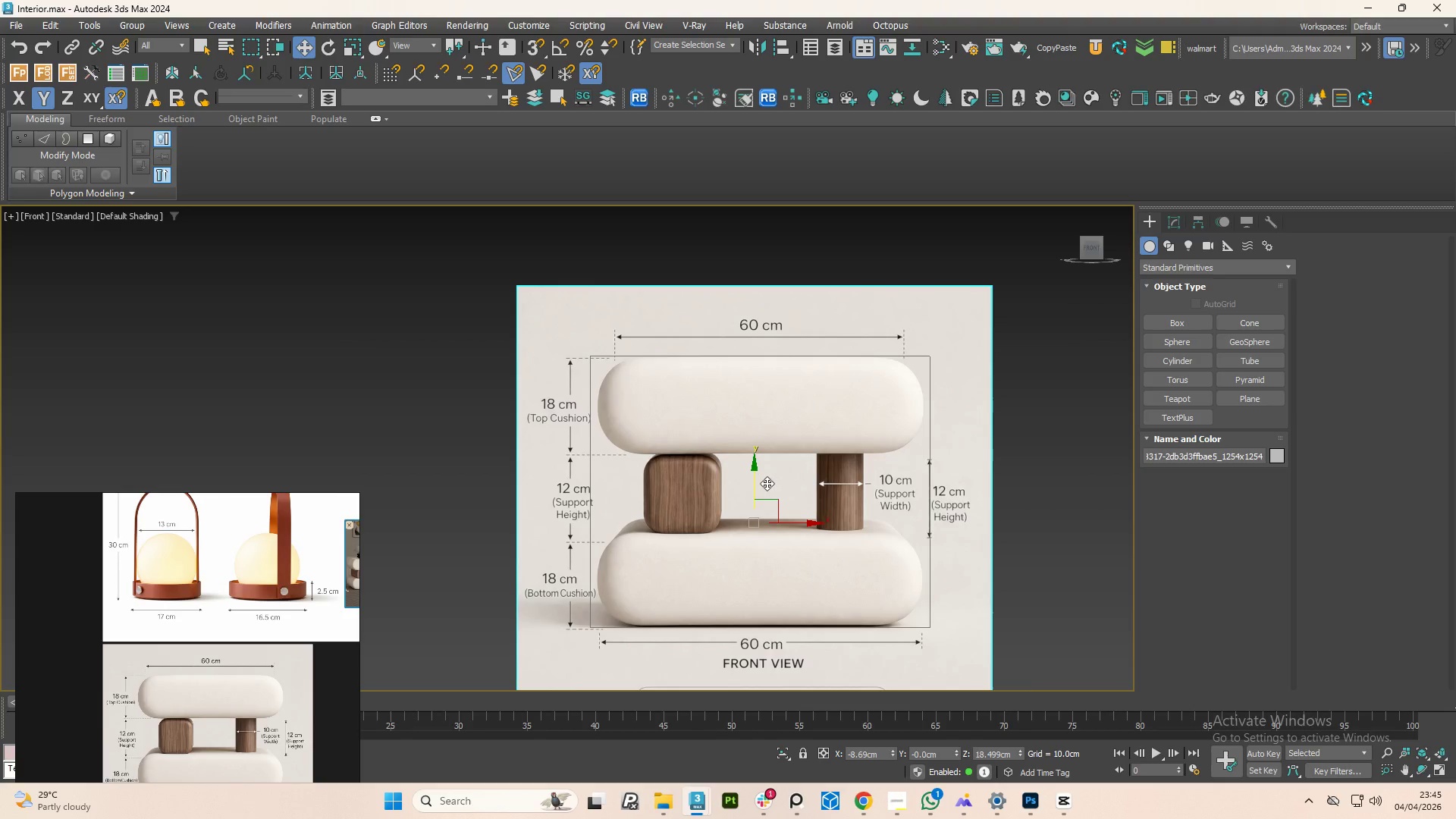 
key(Control+S)
 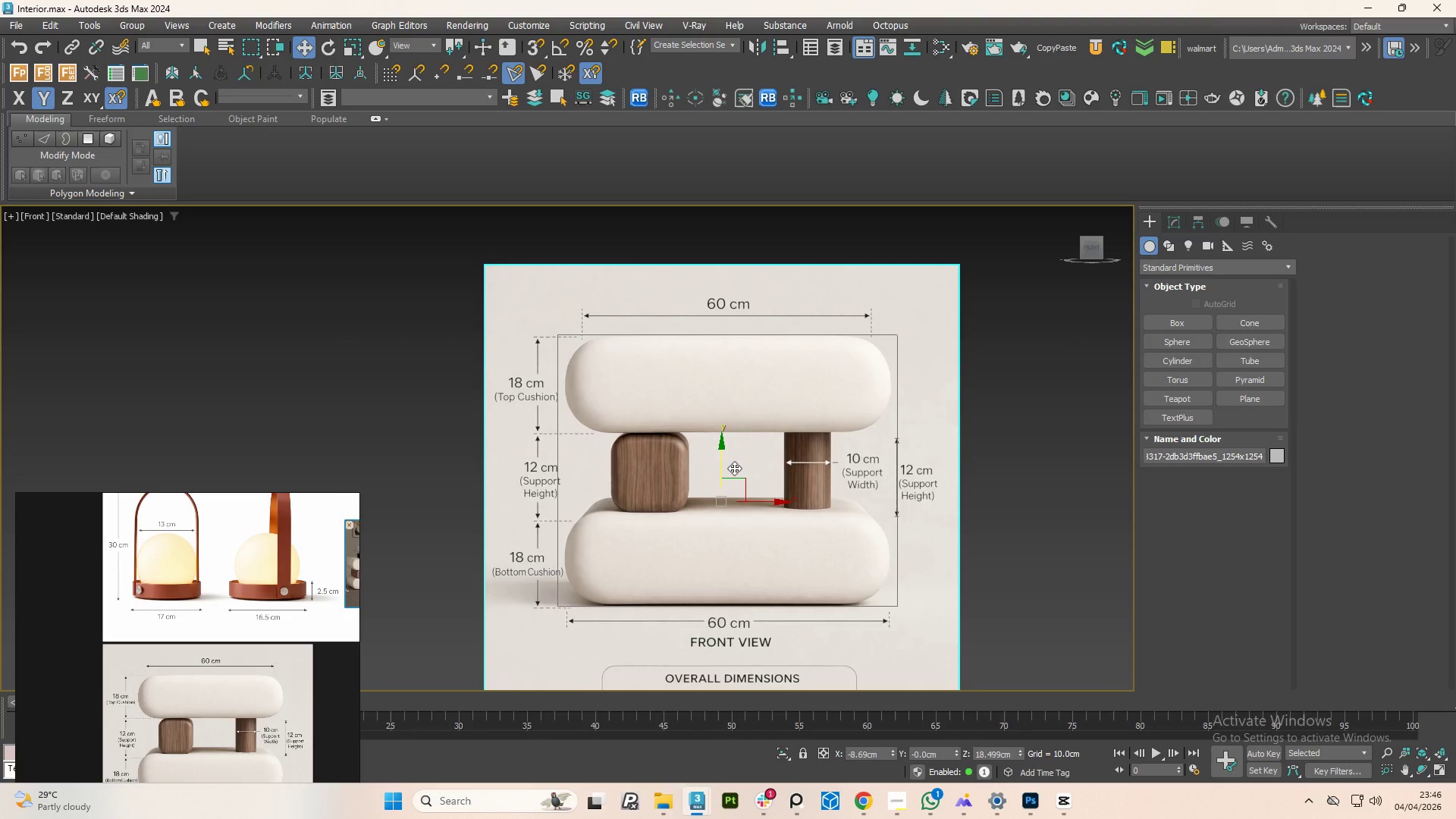 
wait(39.24)
 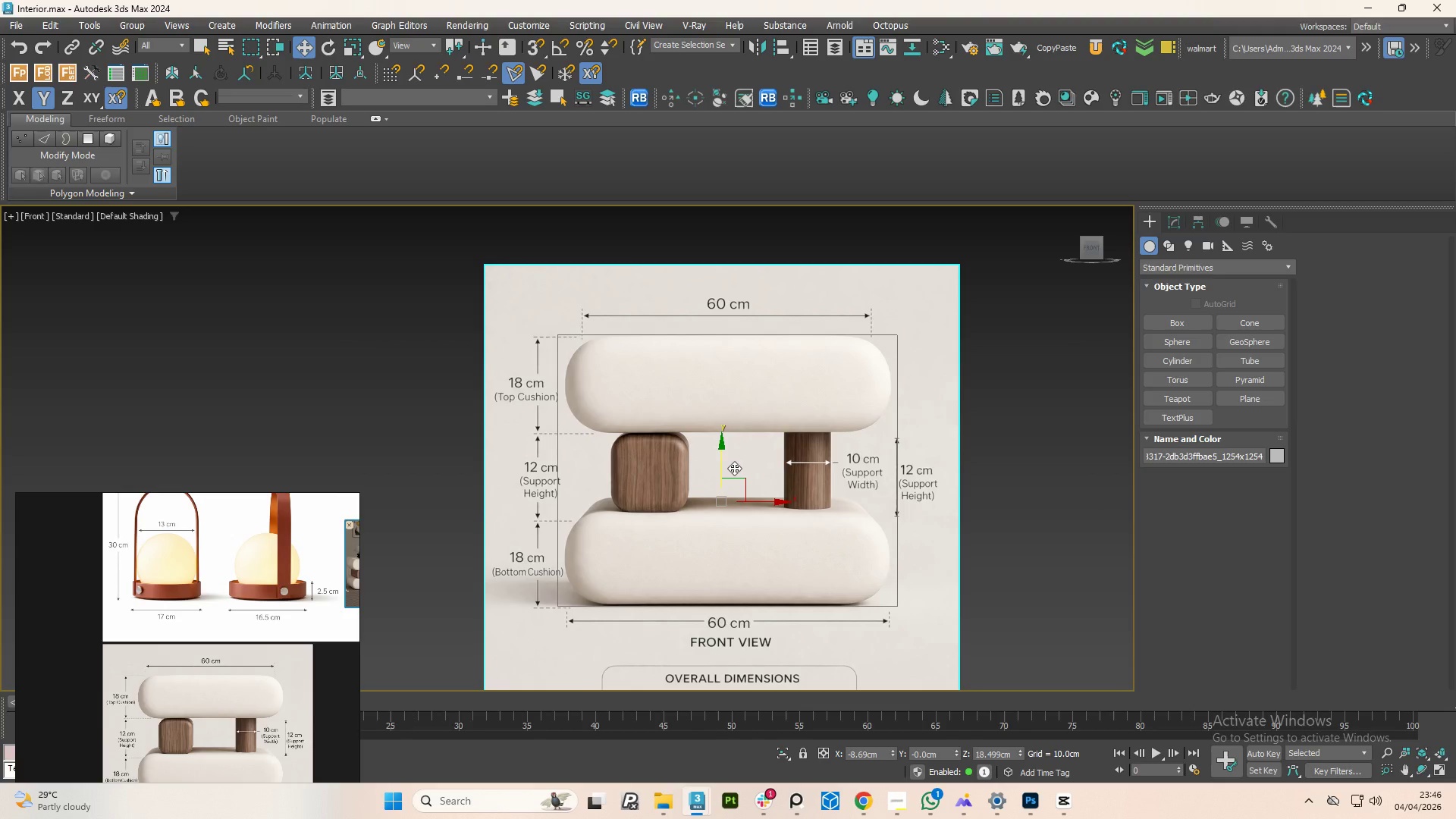 
scroll: coordinate [378, 518], scroll_direction: down, amount: 1.0
 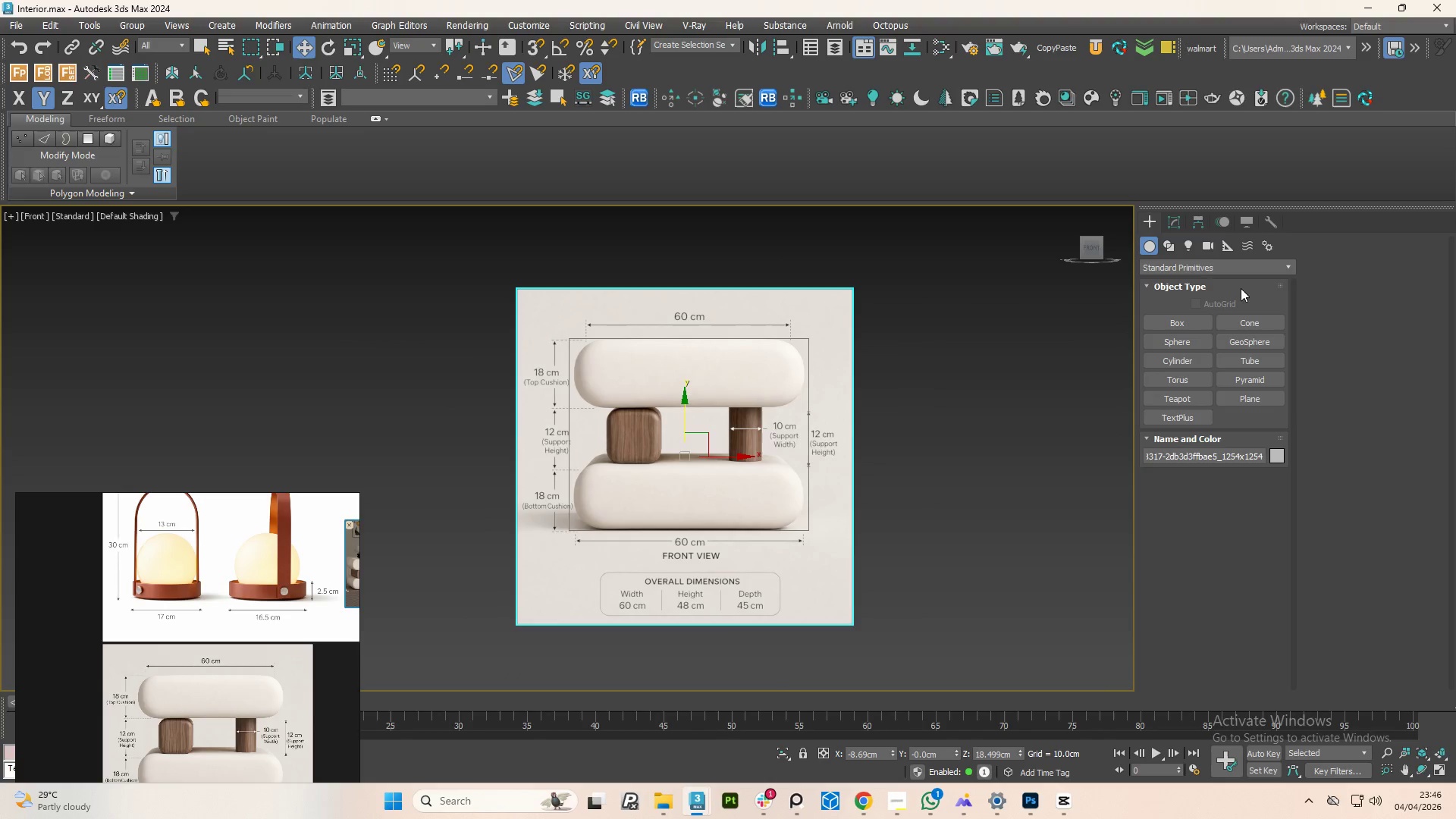 
left_click([1175, 323])
 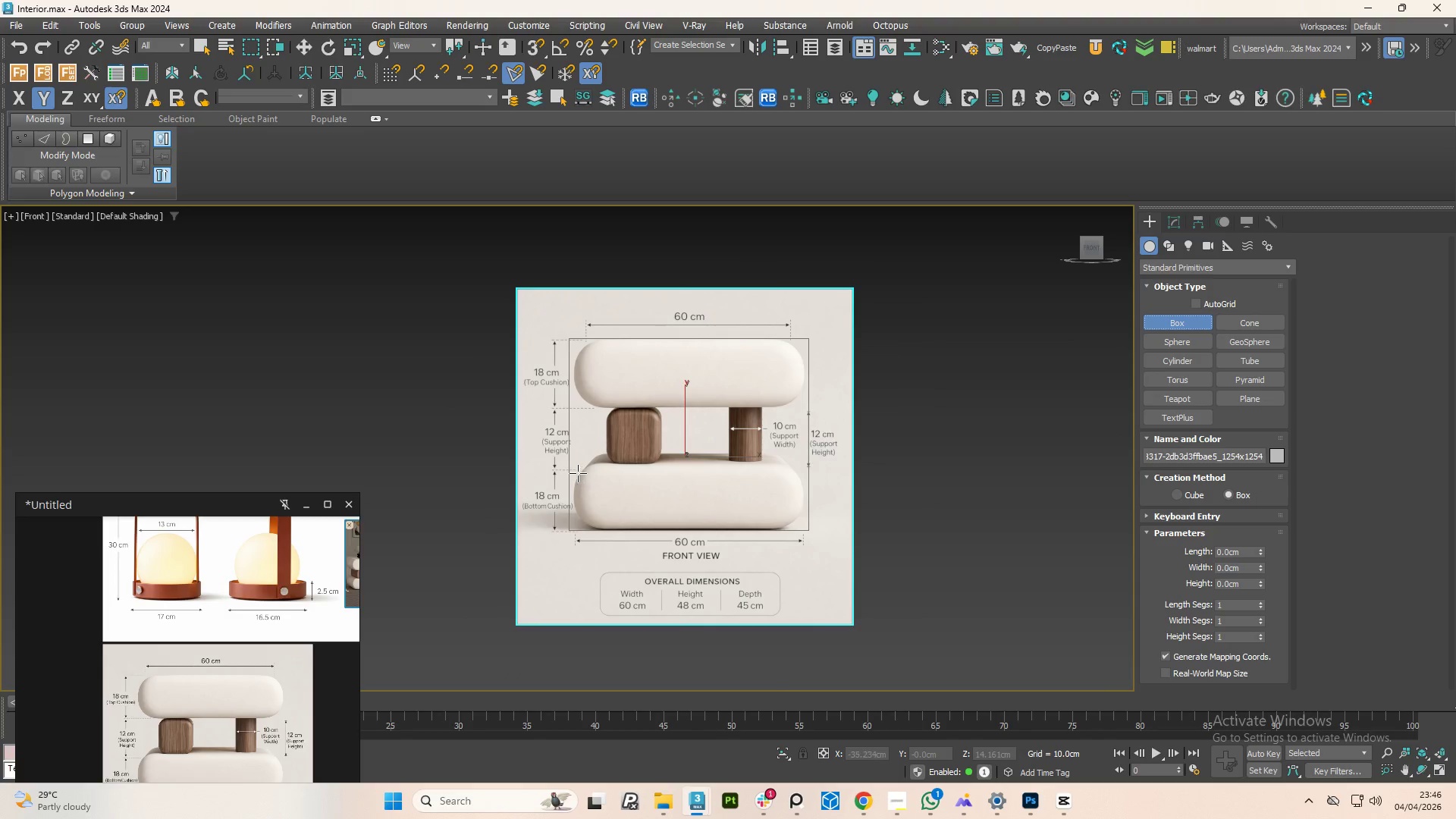 
left_click_drag(start_coordinate=[577, 466], to_coordinate=[796, 531])
 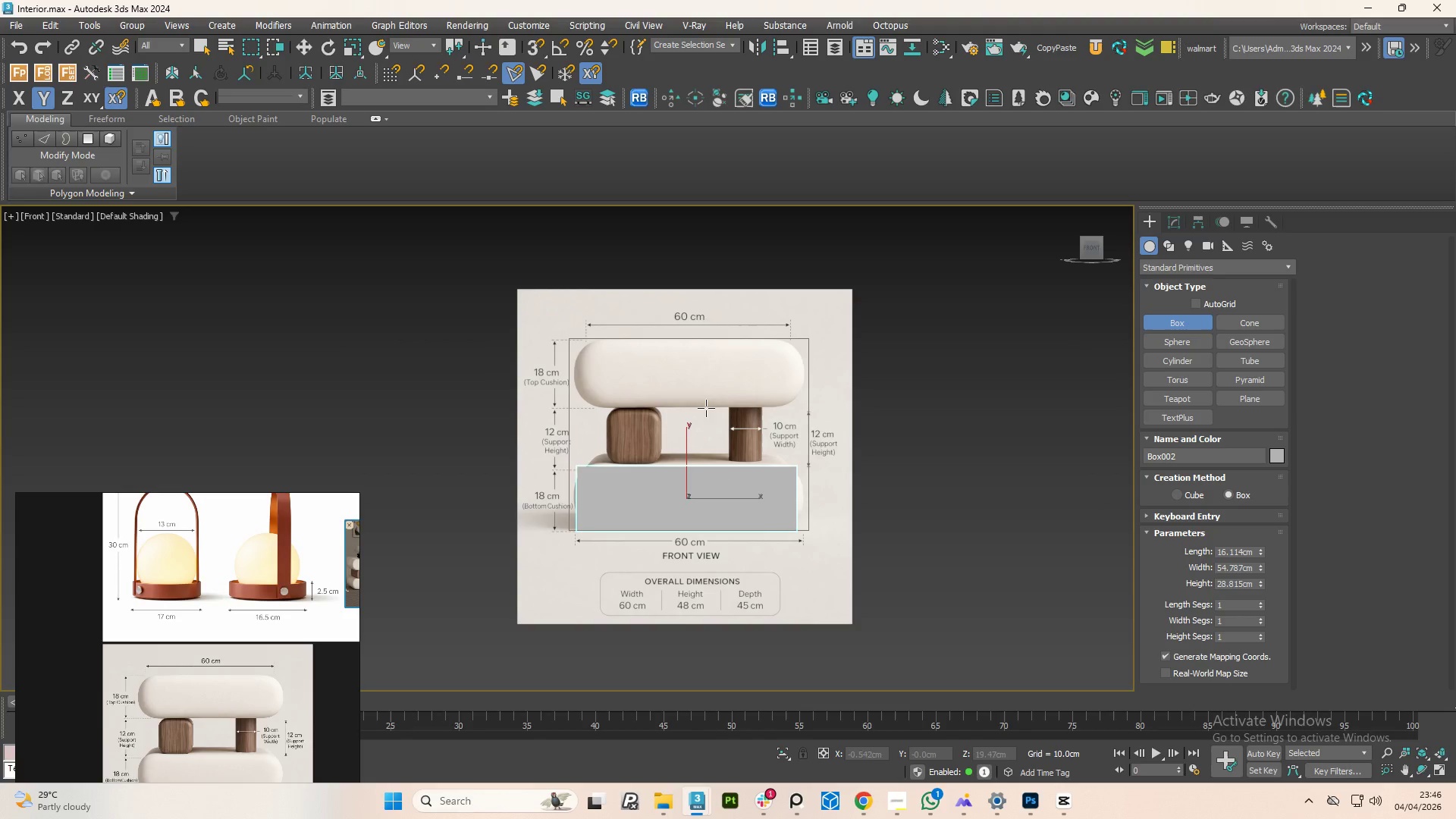 
left_click([686, 371])
 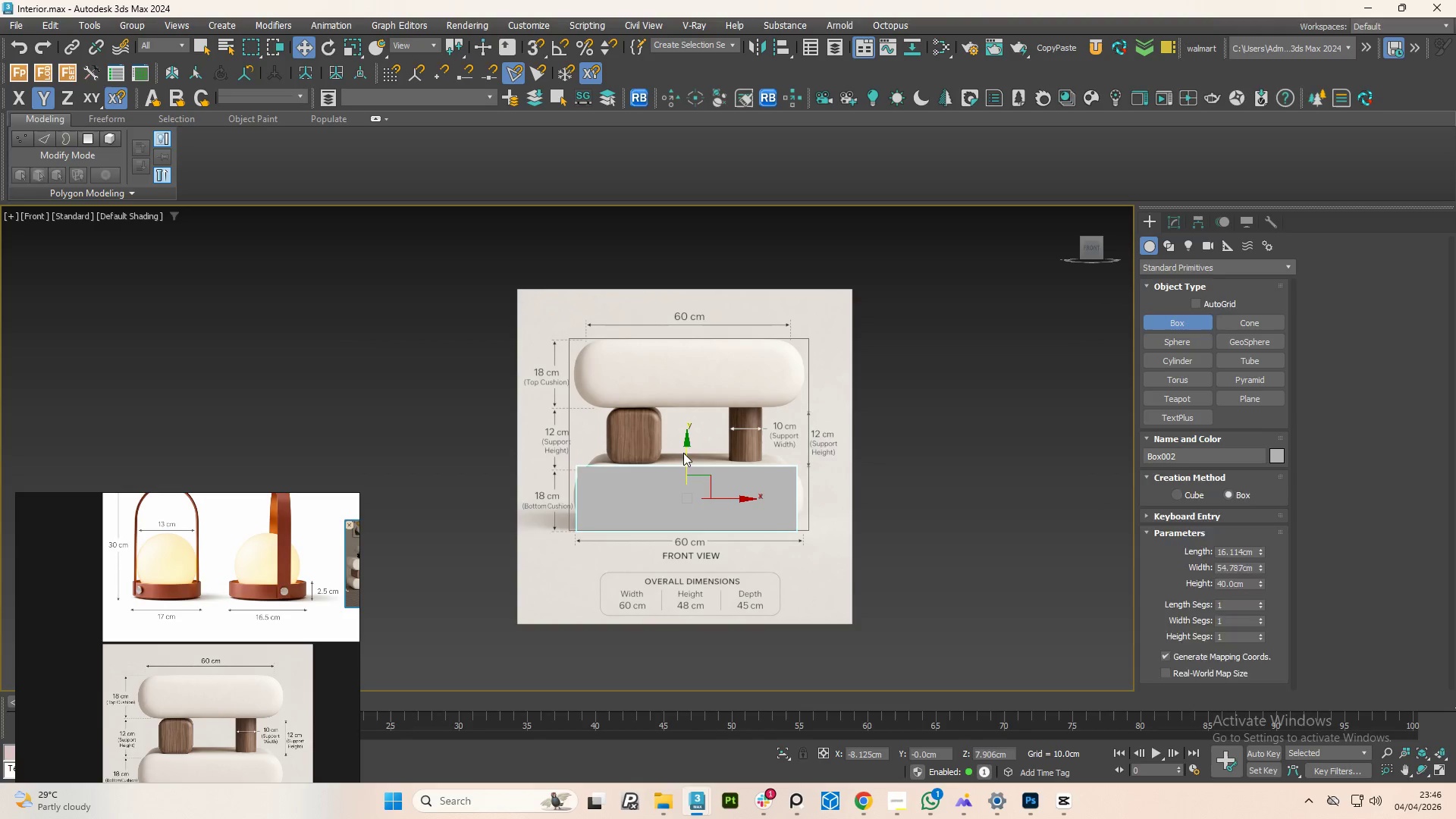 
hold_key(key=AltLeft, duration=1.17)
 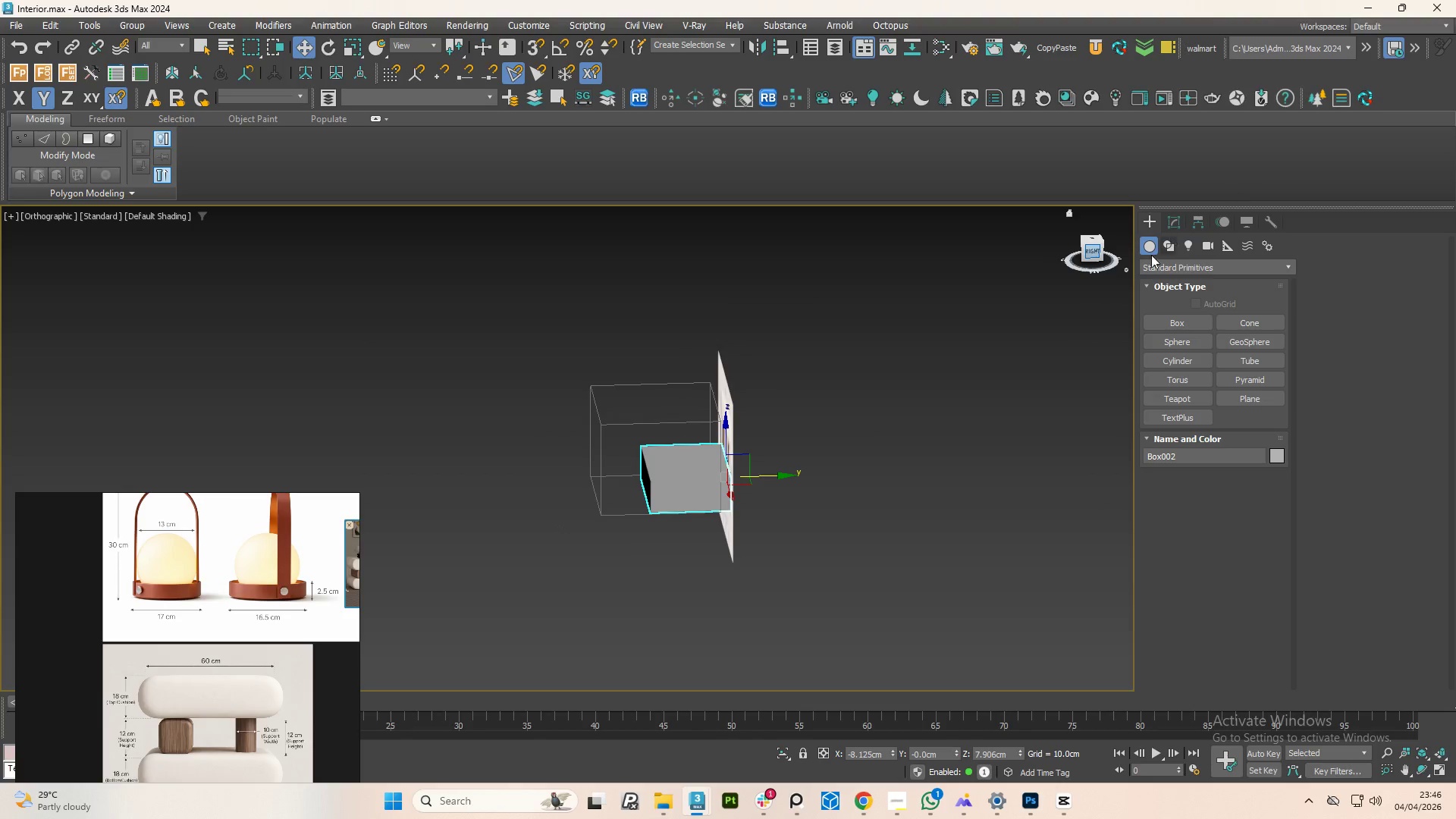 
scroll: coordinate [685, 460], scroll_direction: down, amount: 2.0
 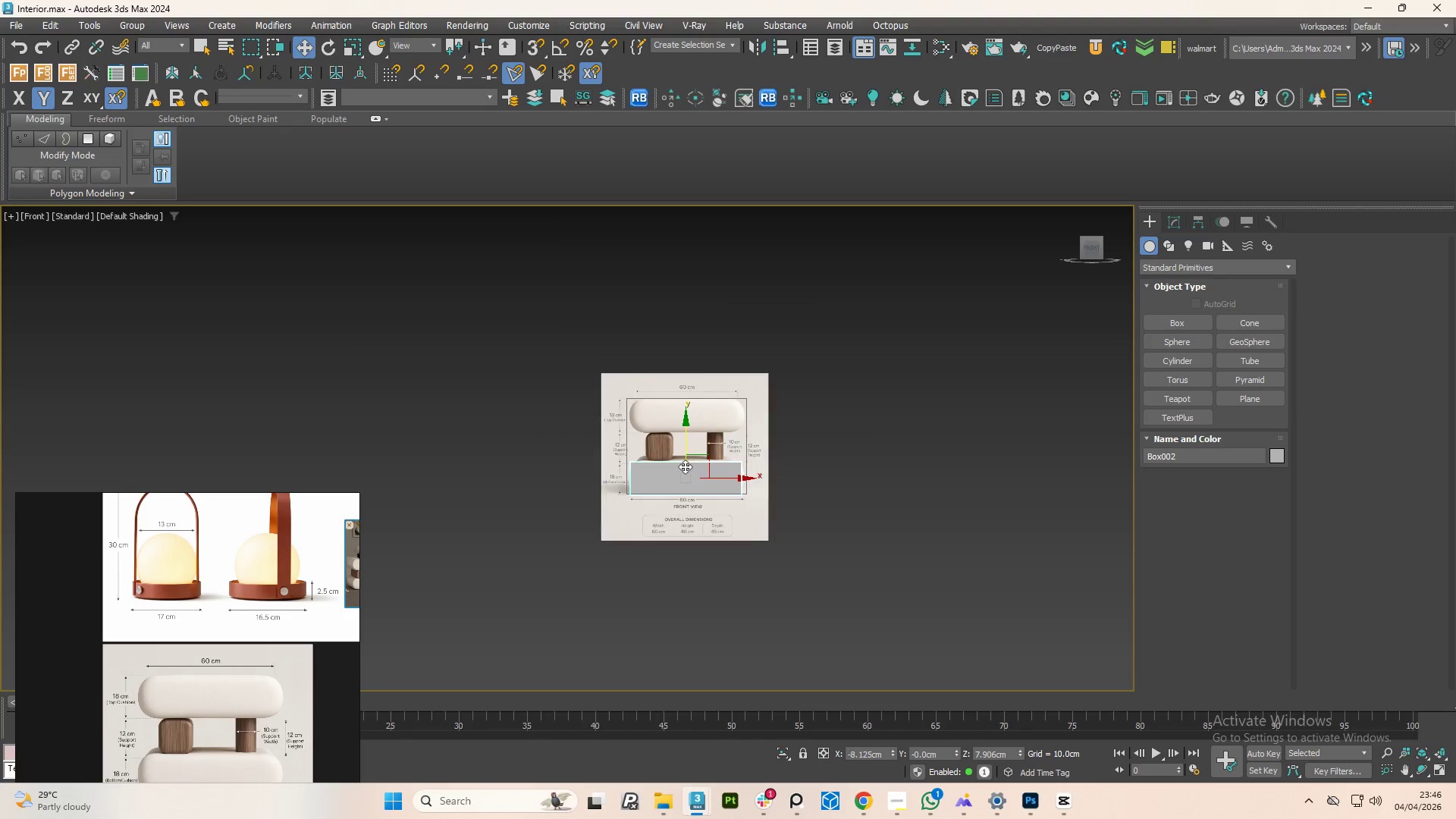 
left_click_drag(start_coordinate=[743, 437], to_coordinate=[724, 463])
 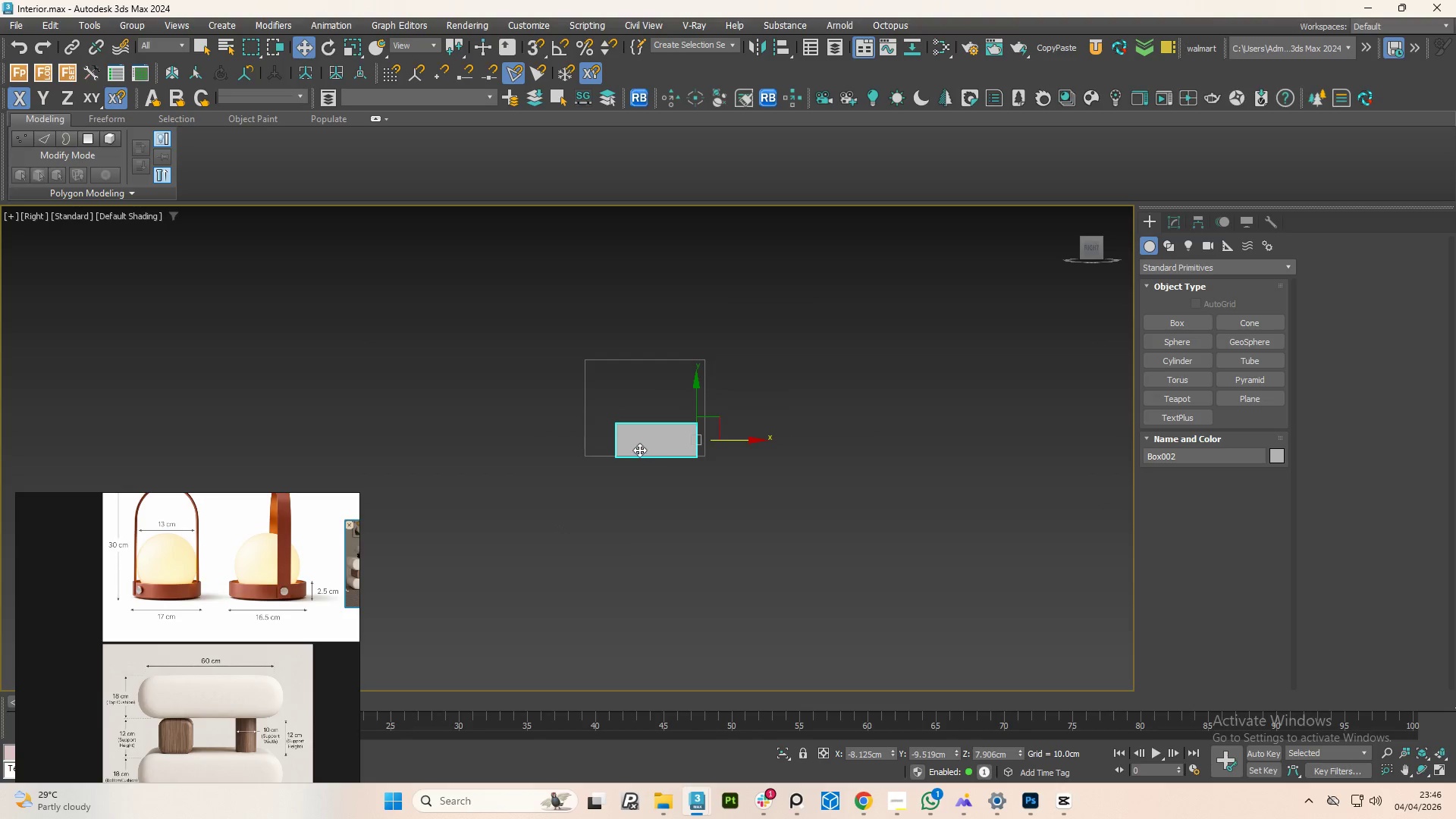 
scroll: coordinate [607, 452], scroll_direction: up, amount: 3.0
 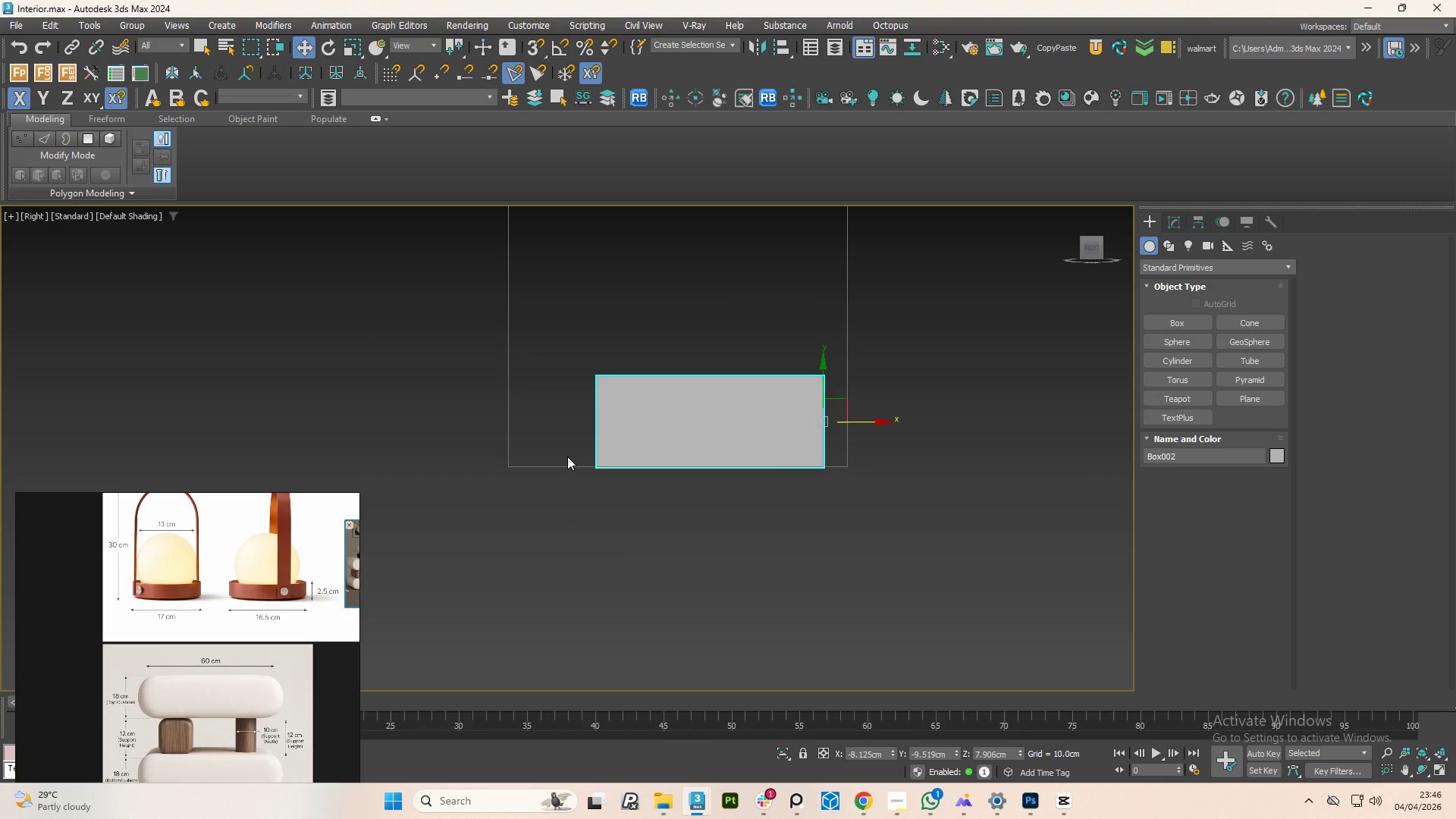 
key(S)
 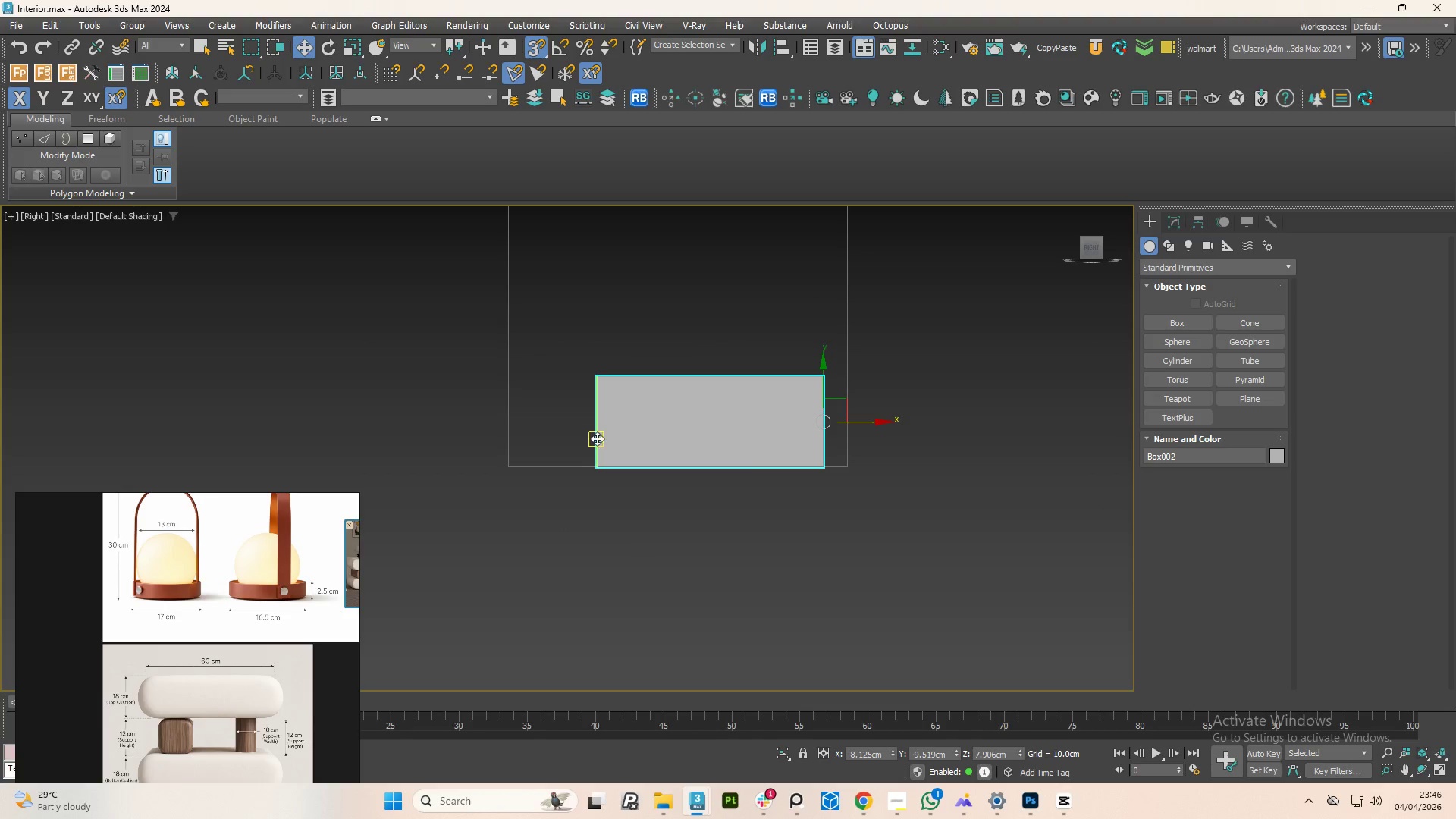 
left_click_drag(start_coordinate=[597, 438], to_coordinate=[510, 422])
 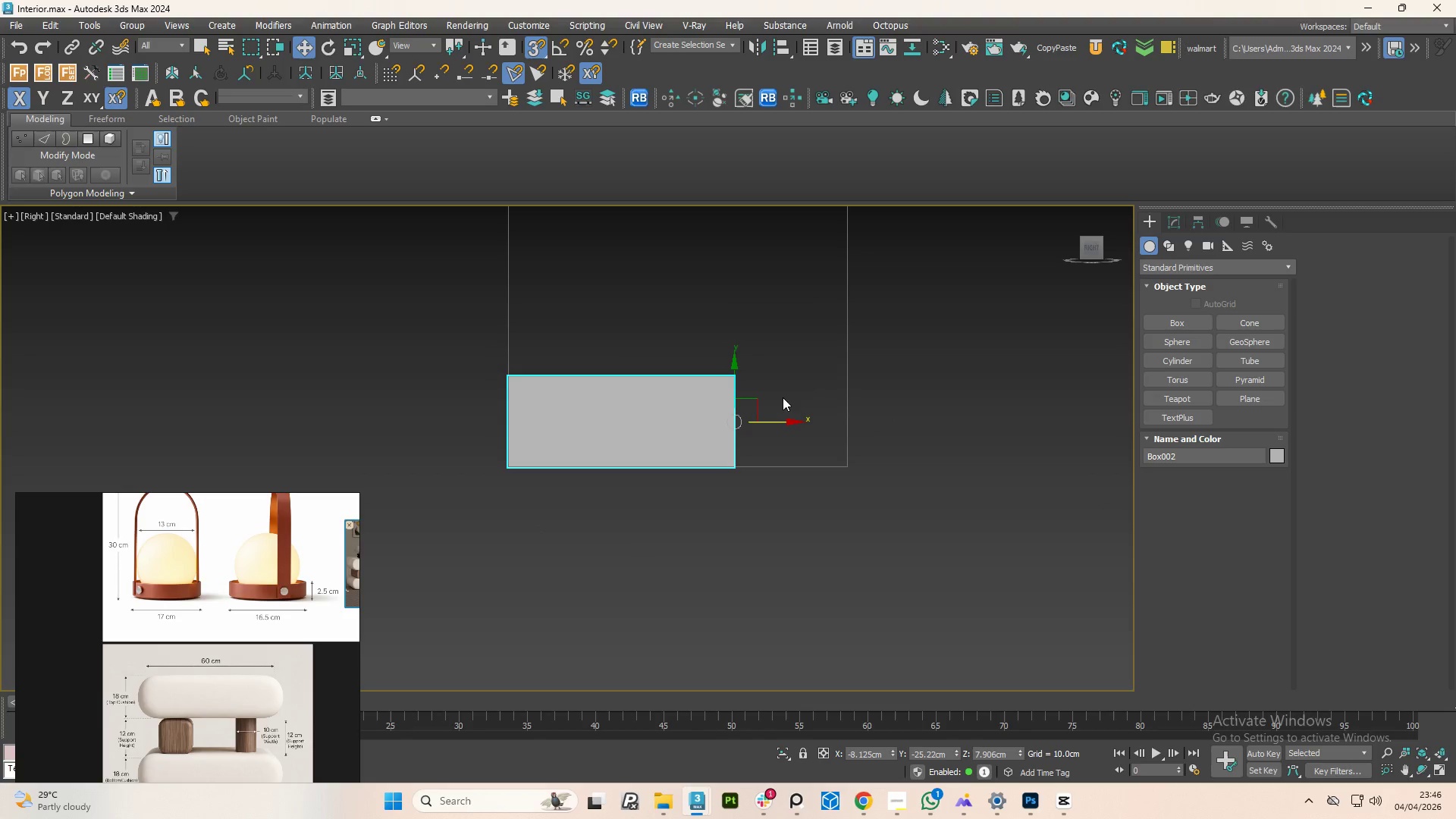 
scroll: coordinate [777, 435], scroll_direction: down, amount: 1.0
 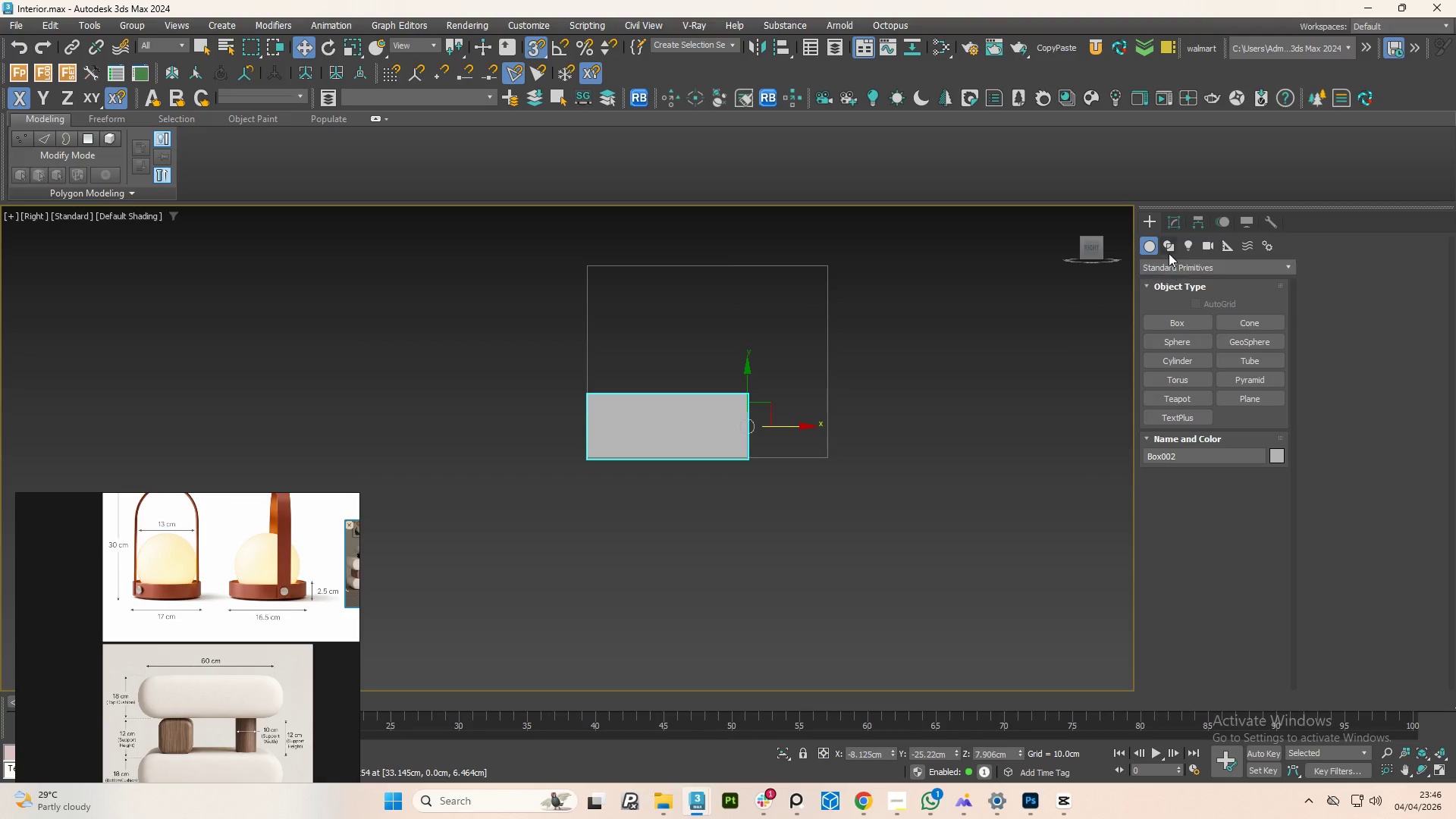 
left_click([1173, 216])
 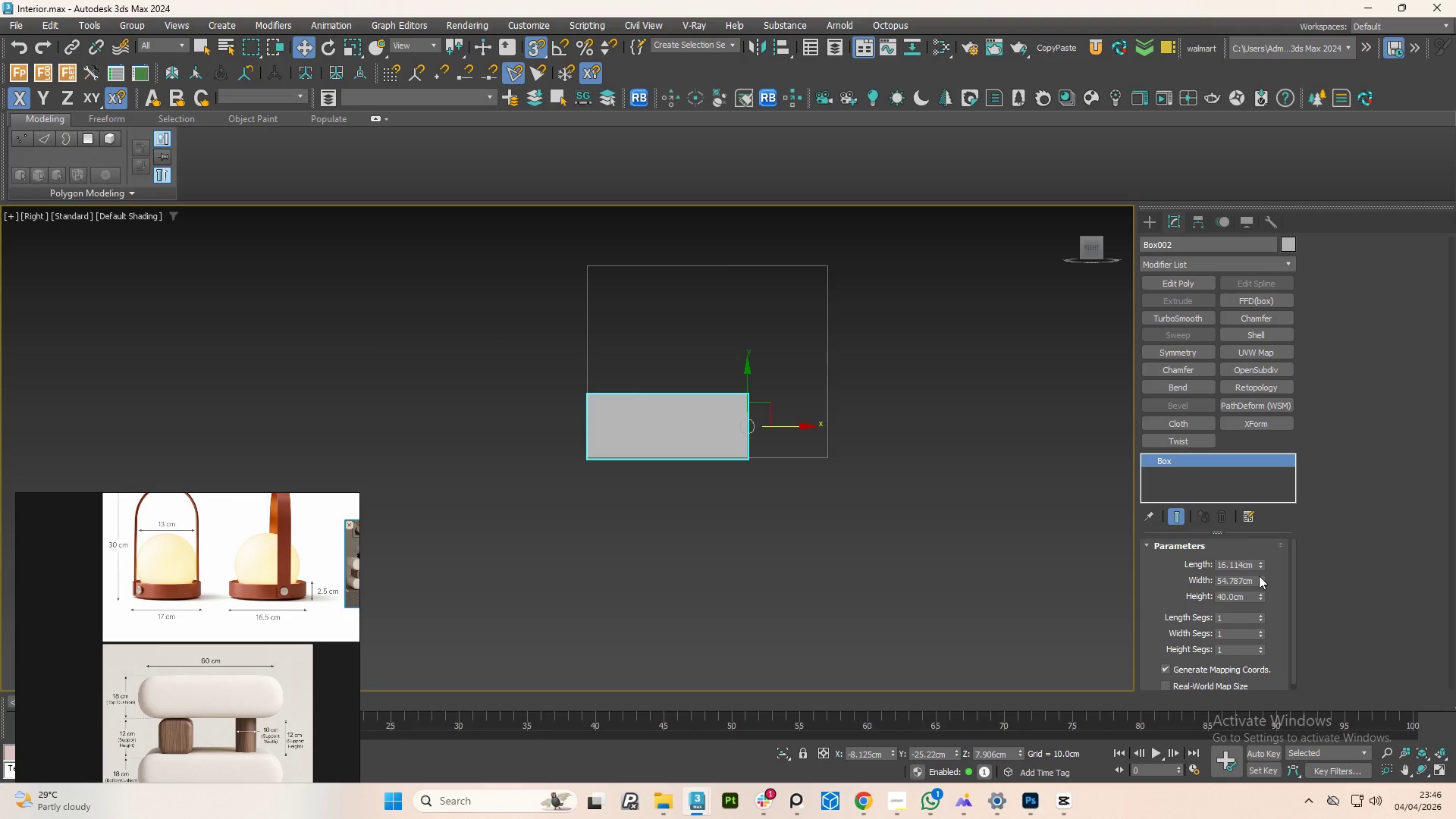 
left_click_drag(start_coordinate=[1259, 576], to_coordinate=[1237, 538])
 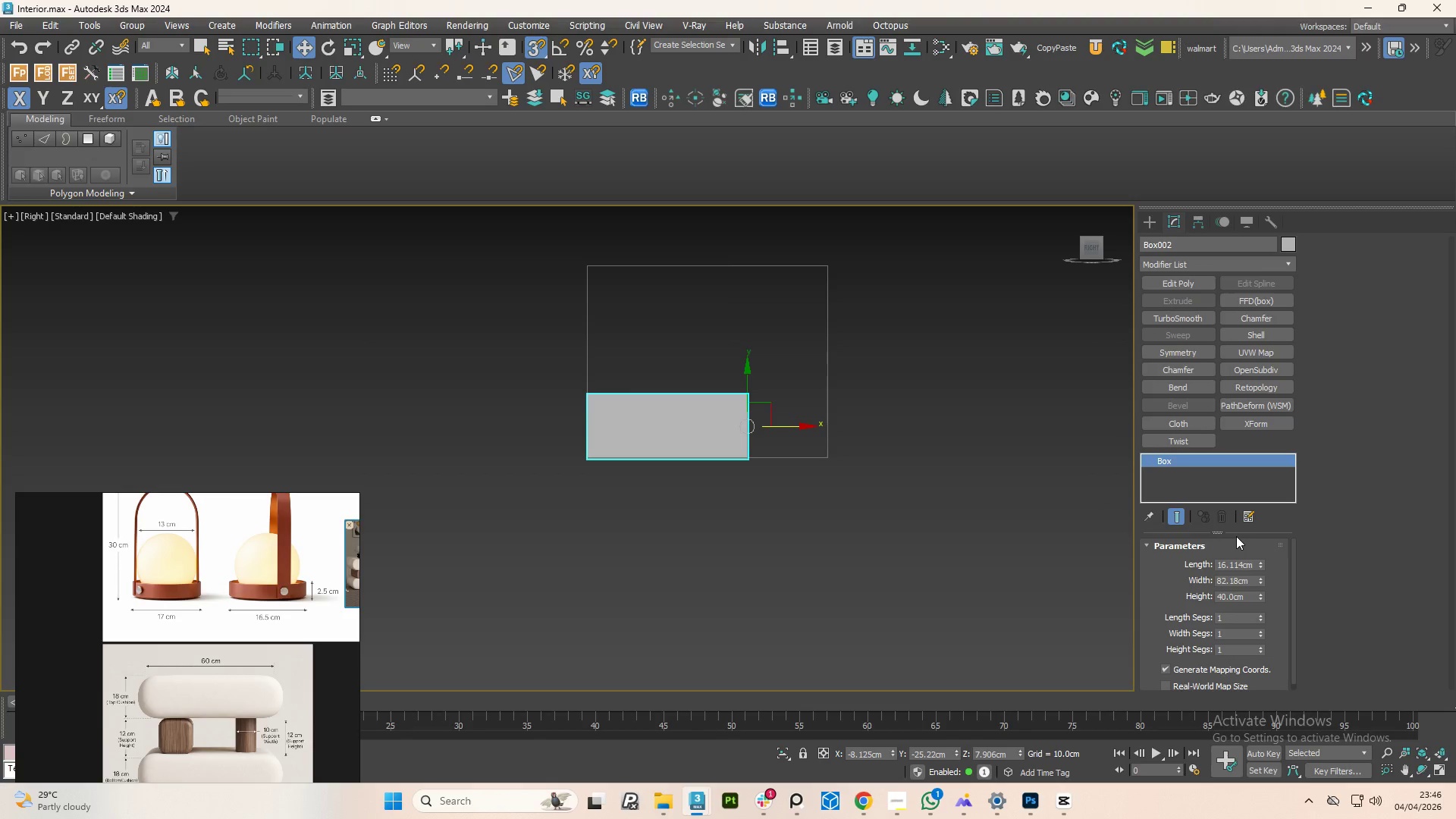 
key(Control+Z)
 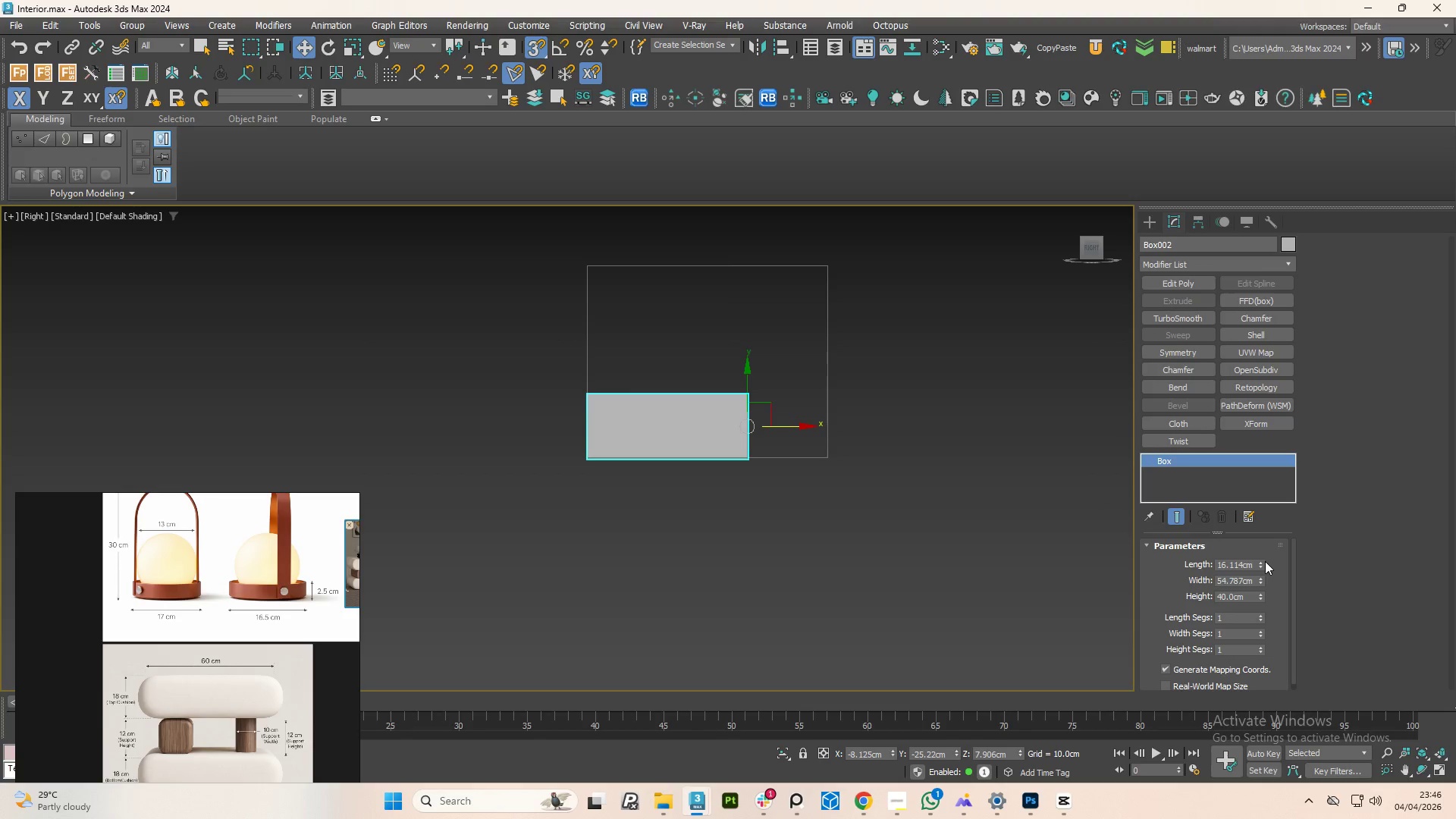 
left_click_drag(start_coordinate=[1262, 563], to_coordinate=[1249, 536])
 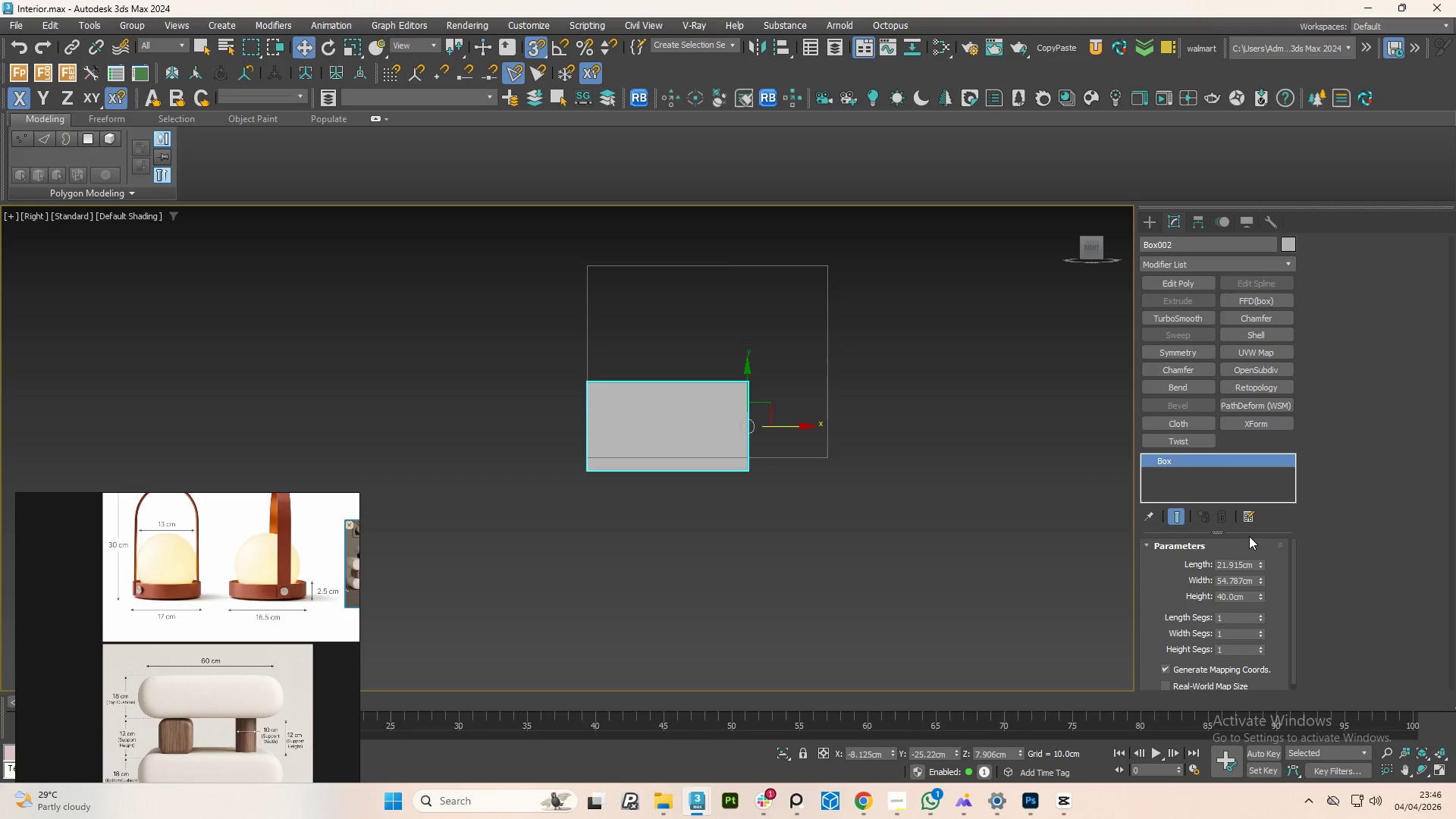 
key(Control+Z)
 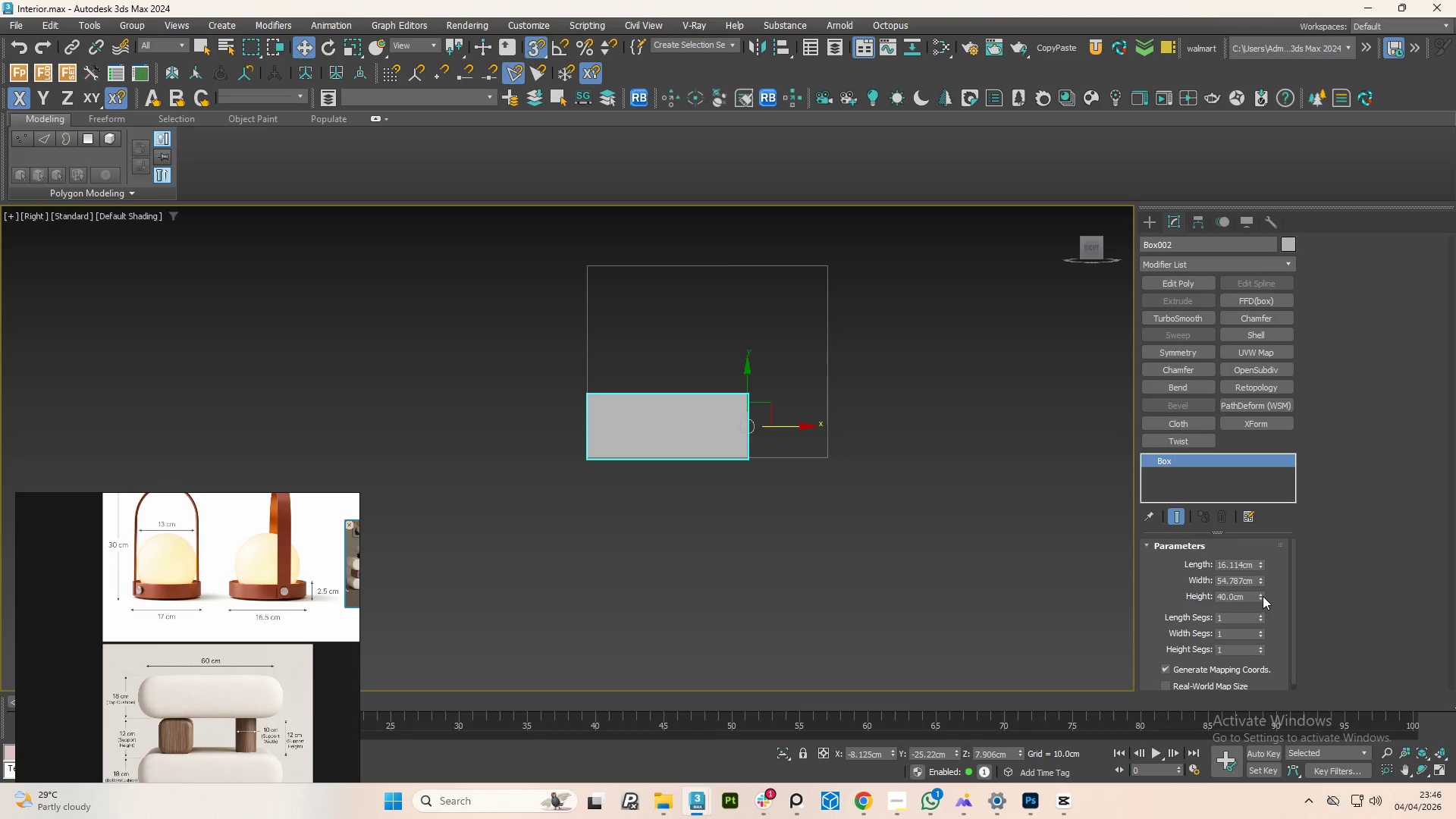 
left_click_drag(start_coordinate=[1261, 593], to_coordinate=[1236, 571])
 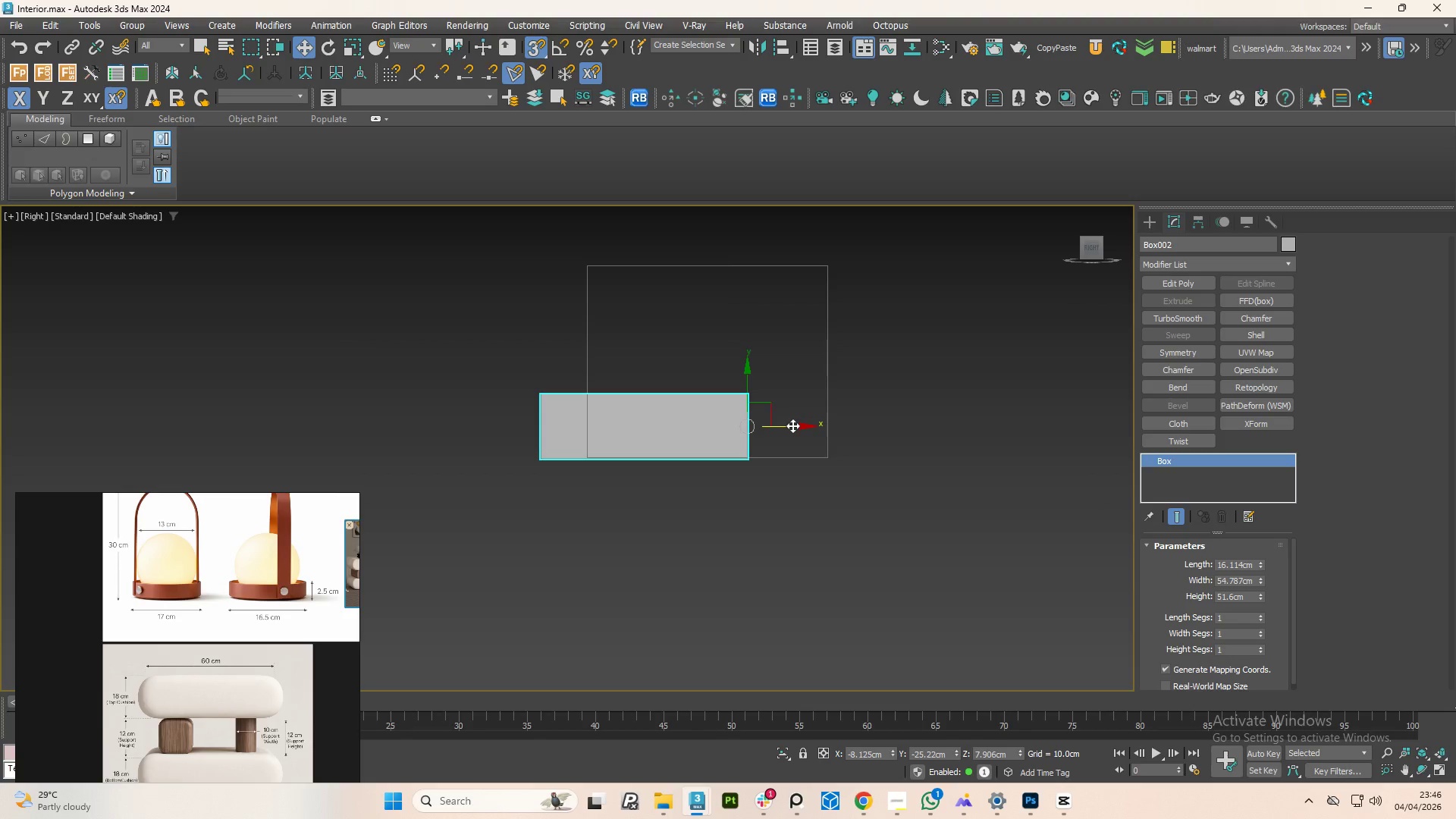 
left_click_drag(start_coordinate=[792, 425], to_coordinate=[815, 425])
 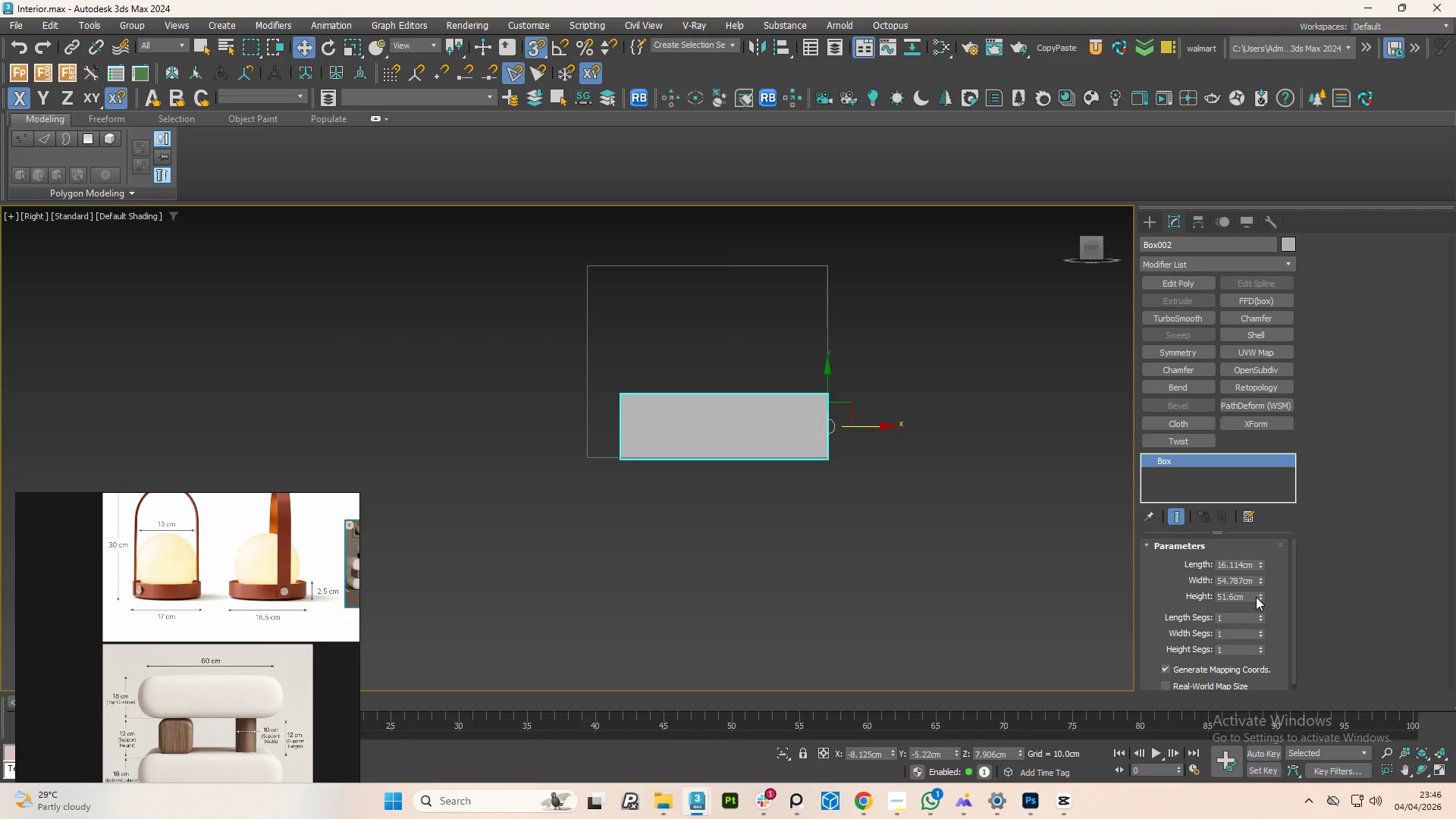 
left_click([1262, 594])
 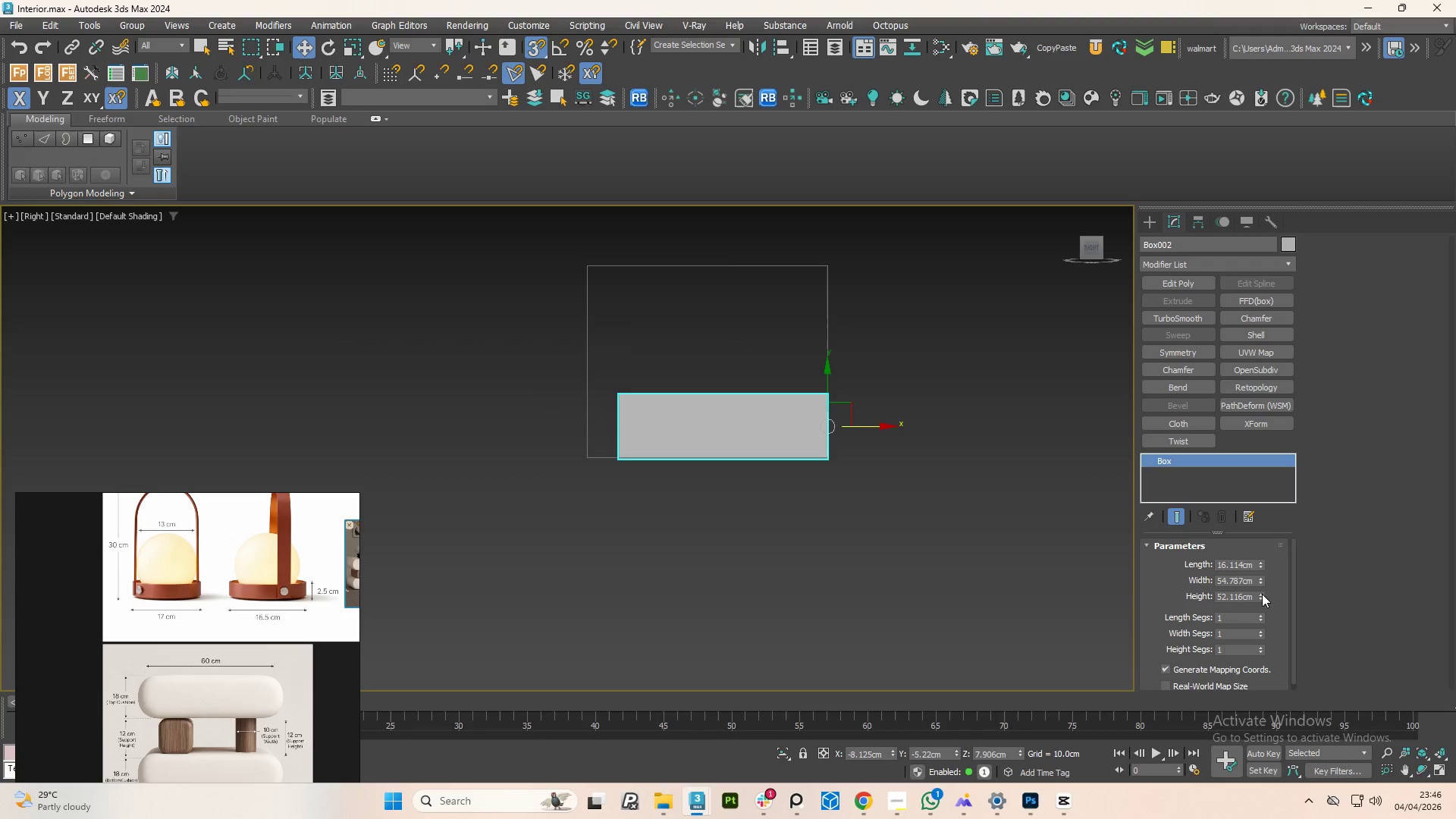 
double_click([1262, 594])
 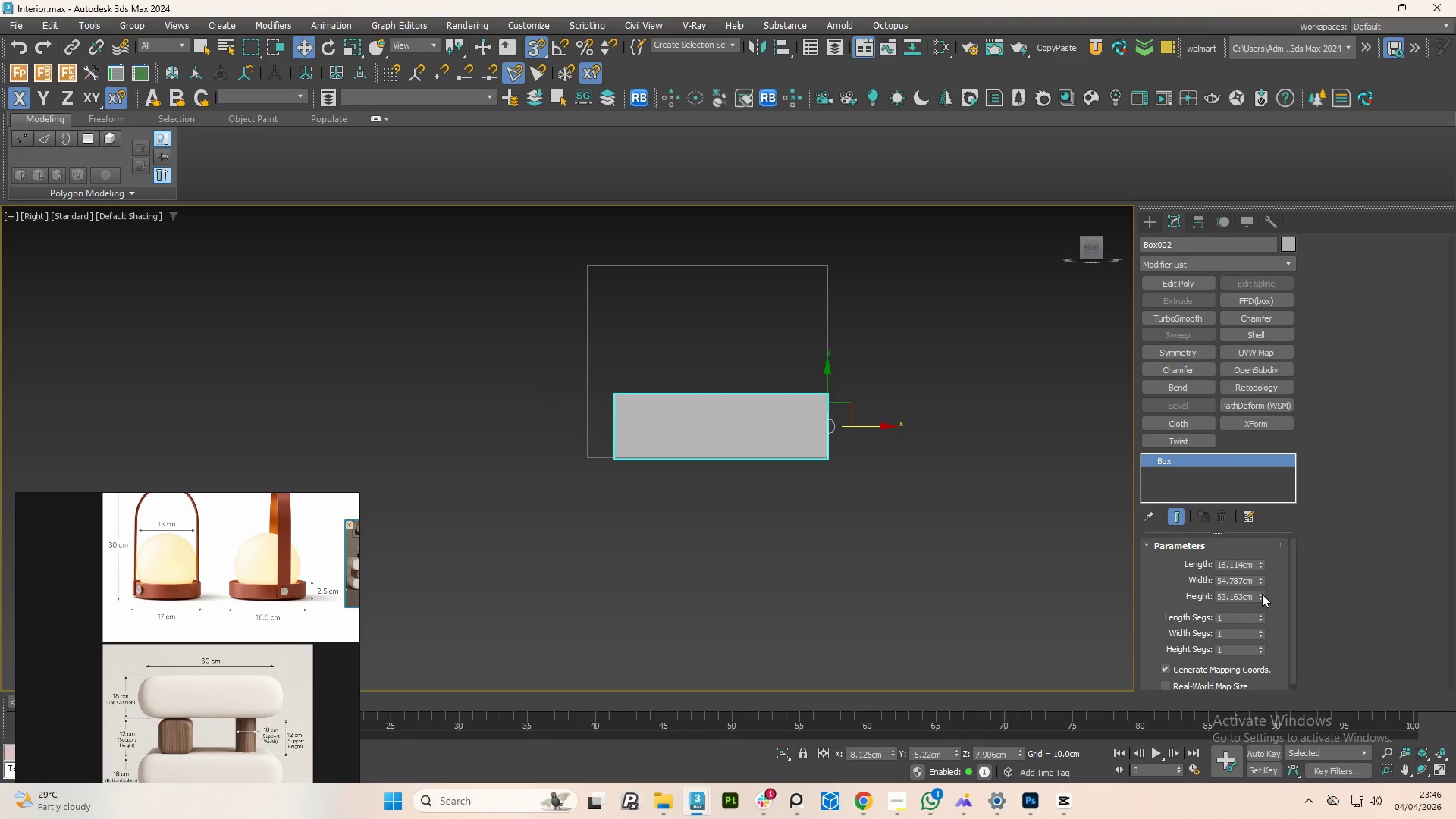 
triple_click([1262, 594])
 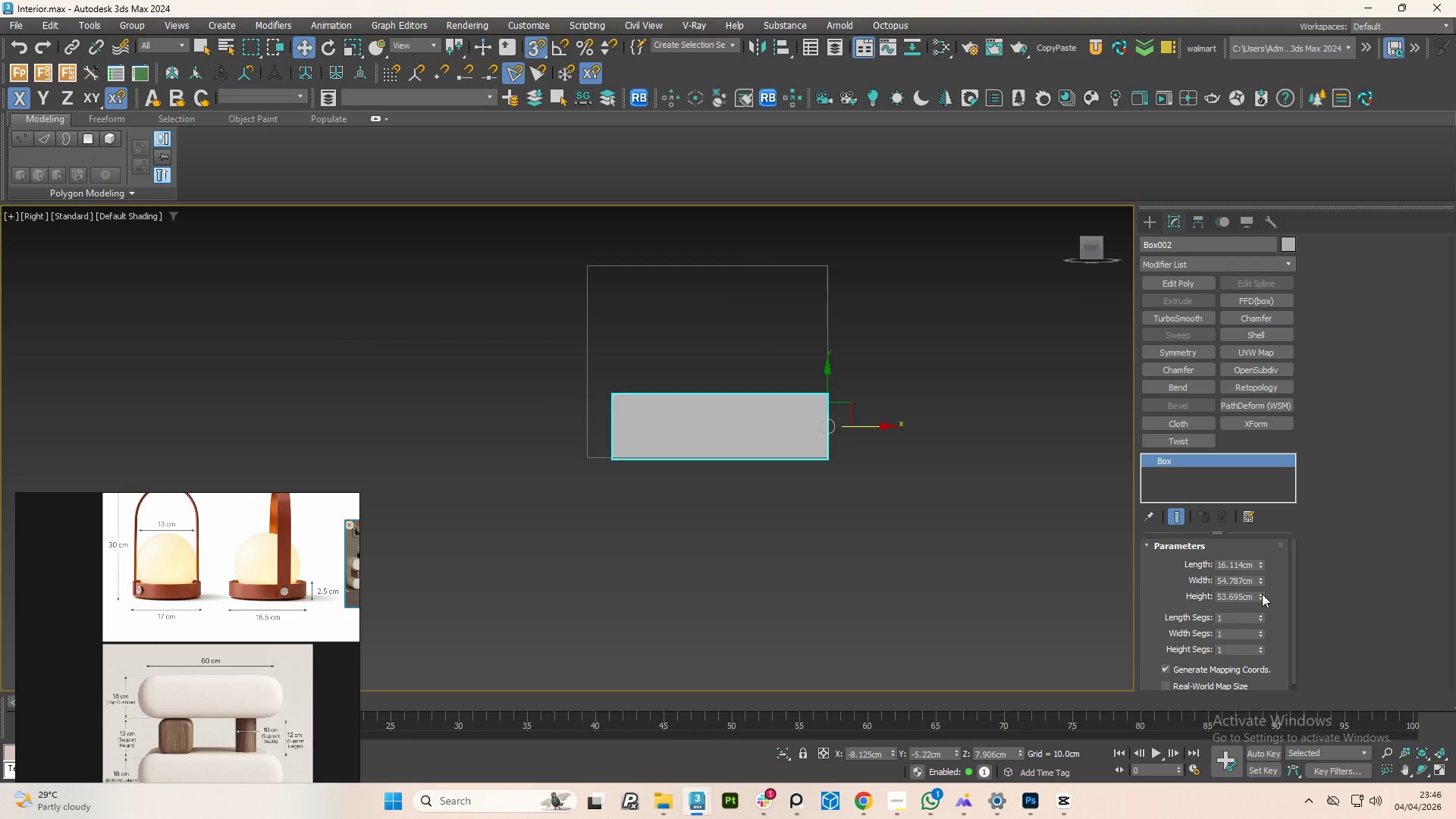 
left_click_drag(start_coordinate=[1262, 594], to_coordinate=[1264, 585])
 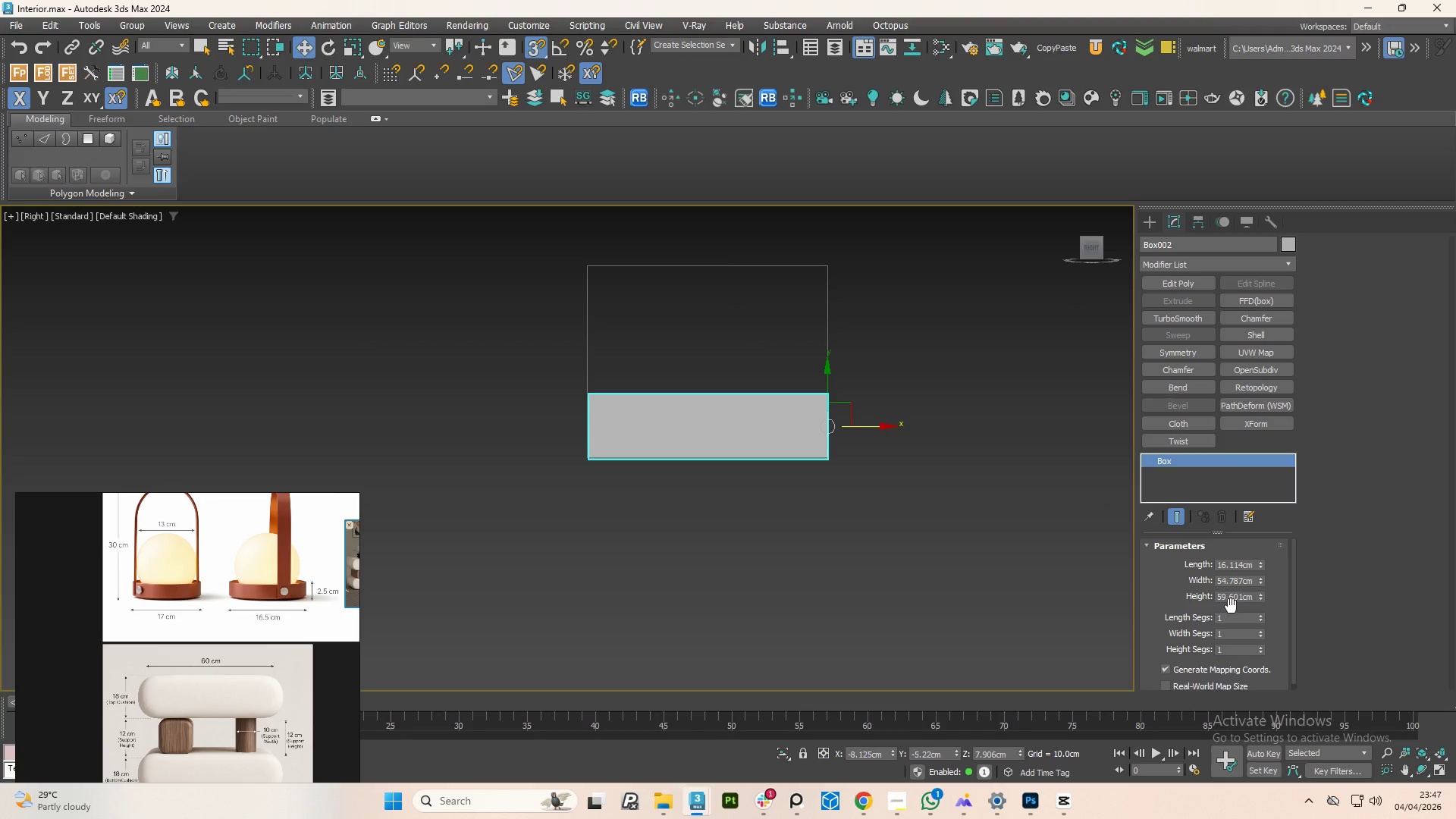 
wait(65.41)
 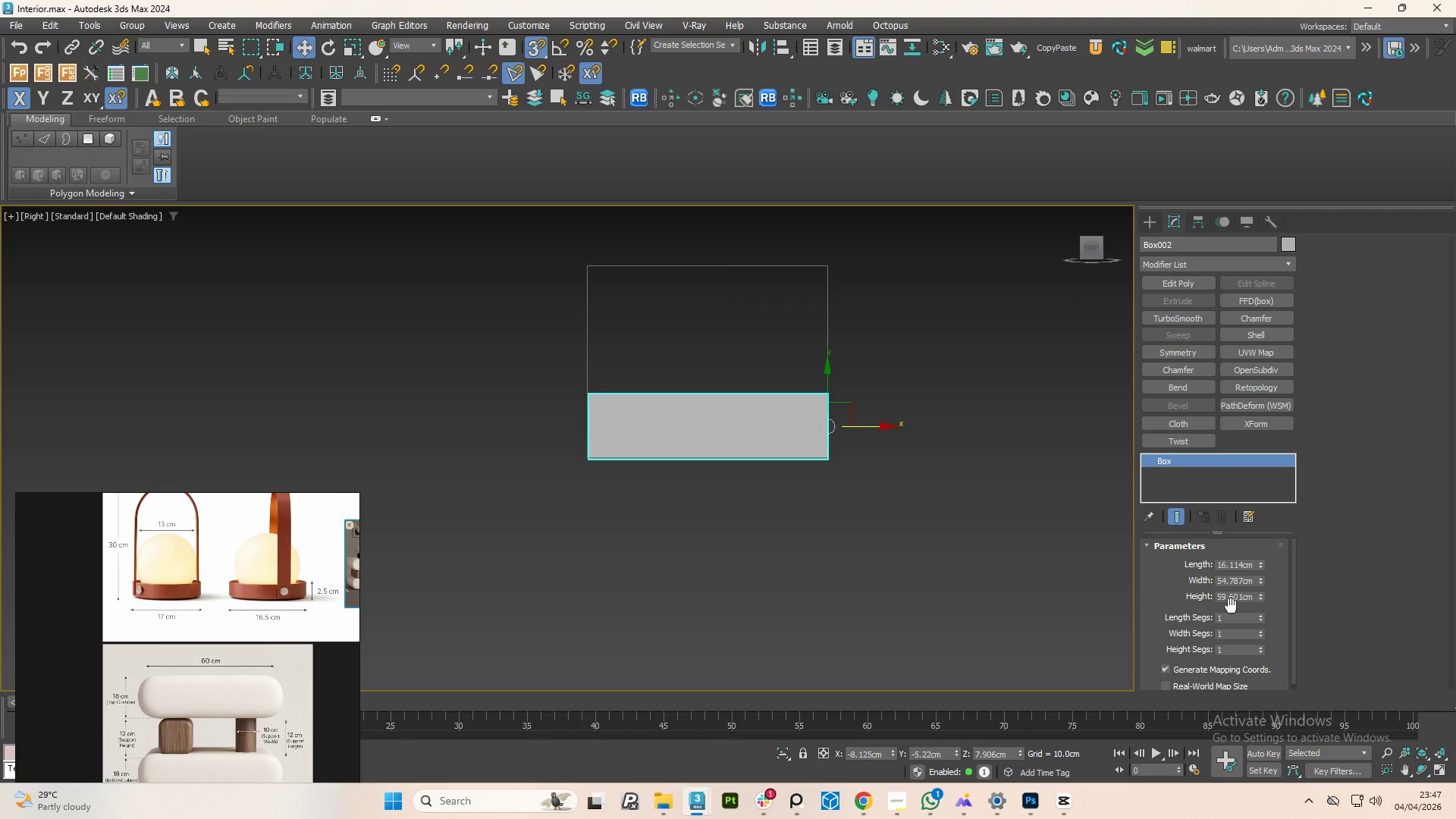 
left_click([896, 795])